 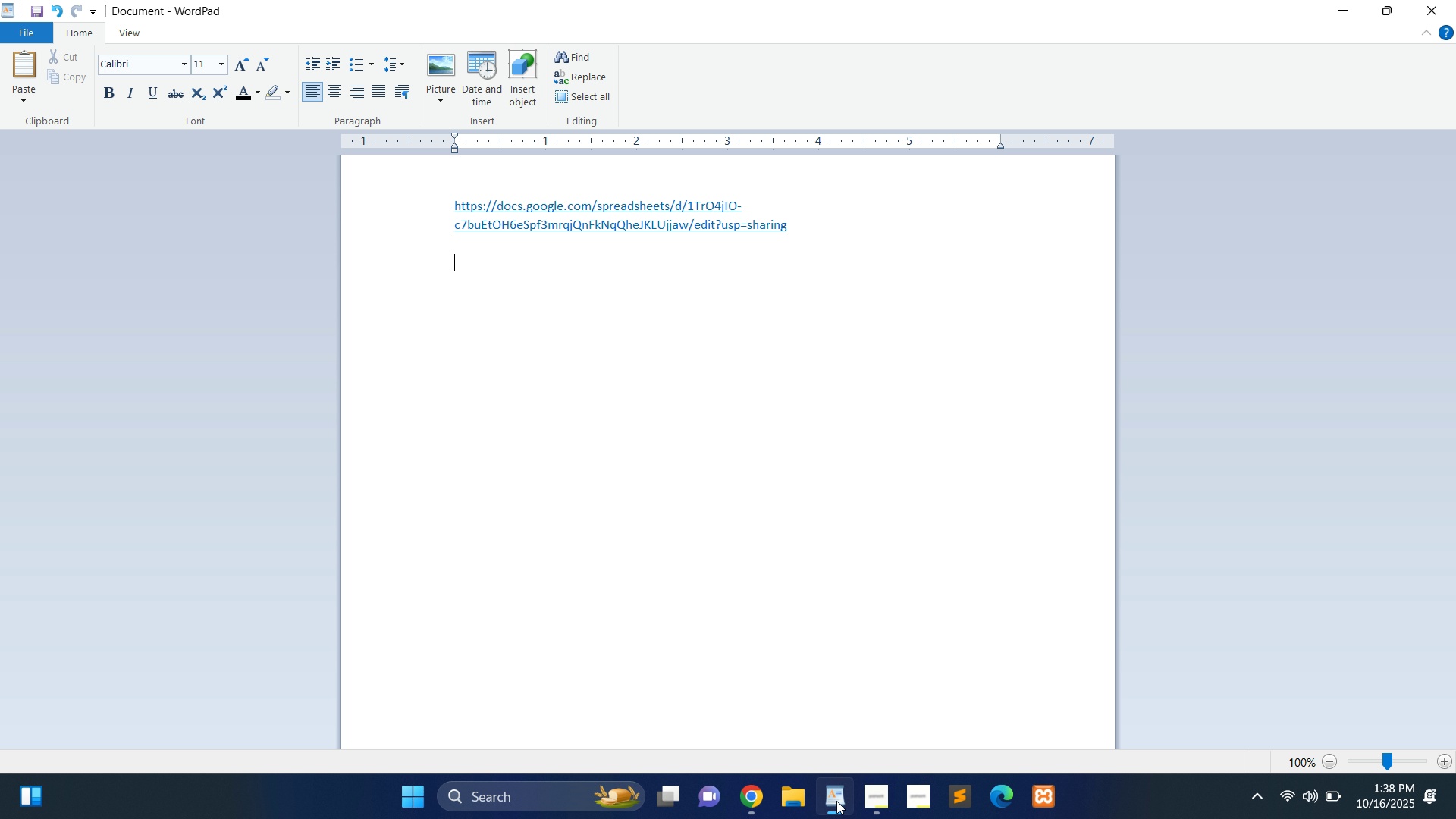 
key(Control+V)
 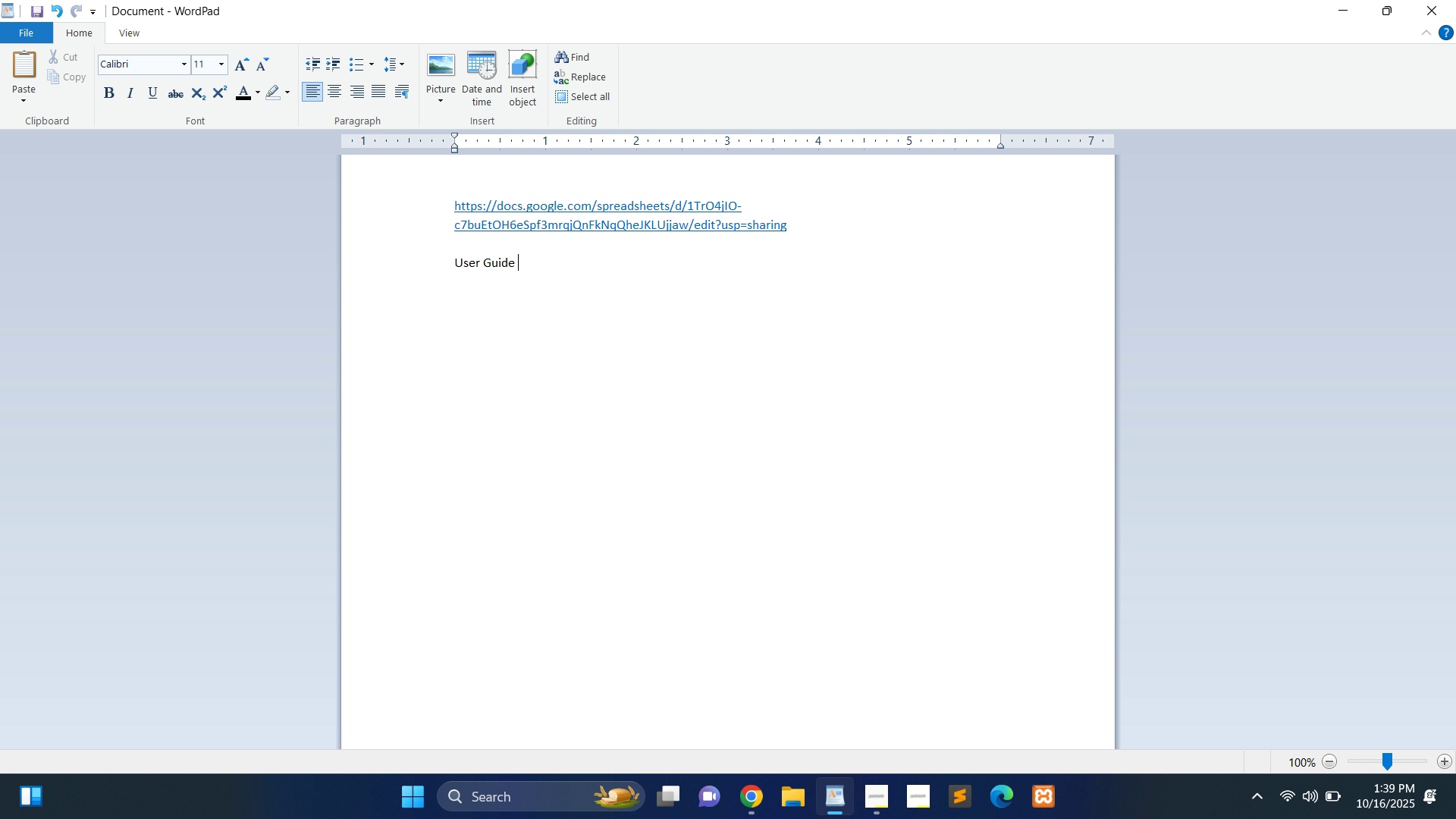 
type( For)
 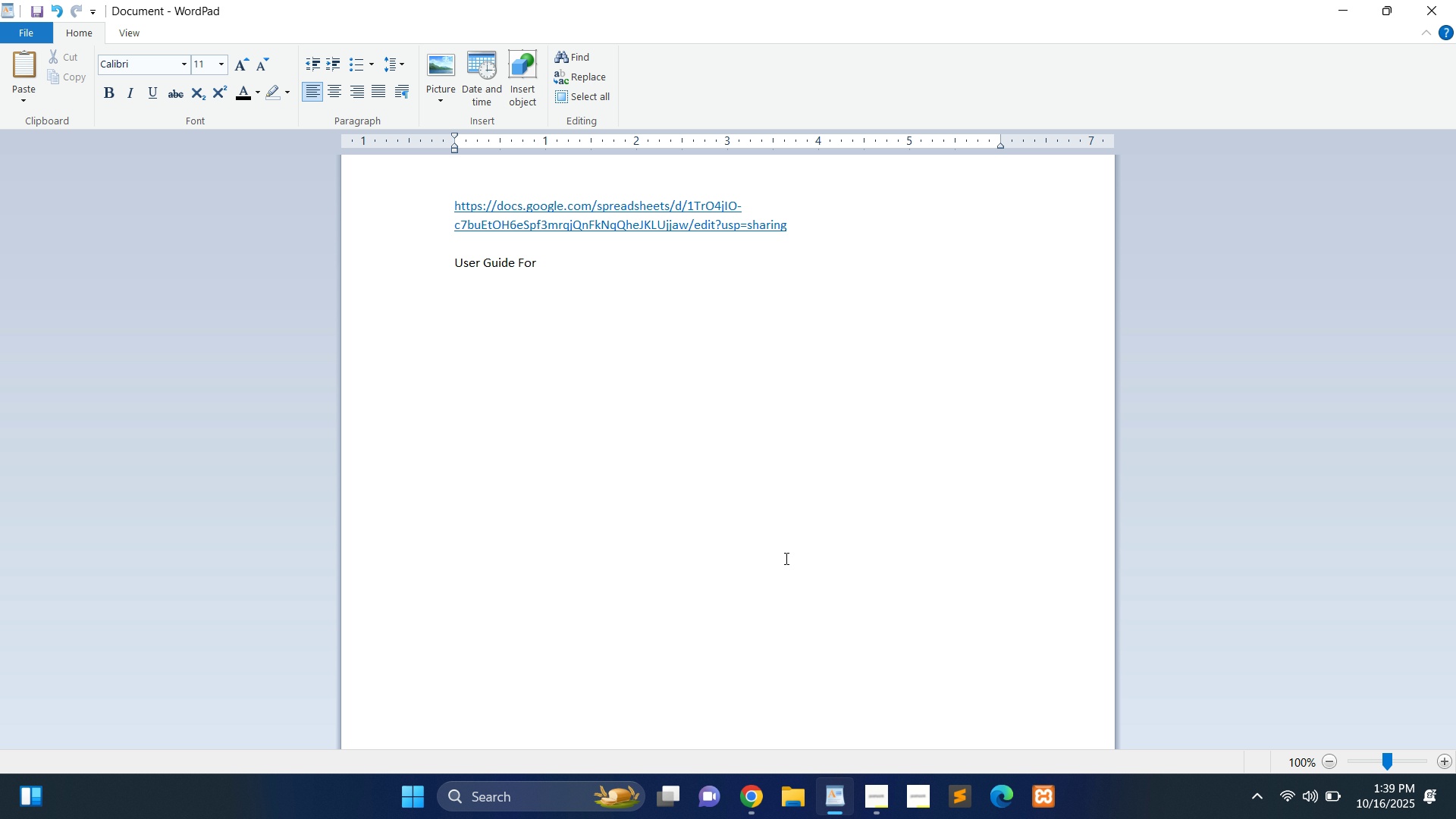 
left_click([750, 792])
 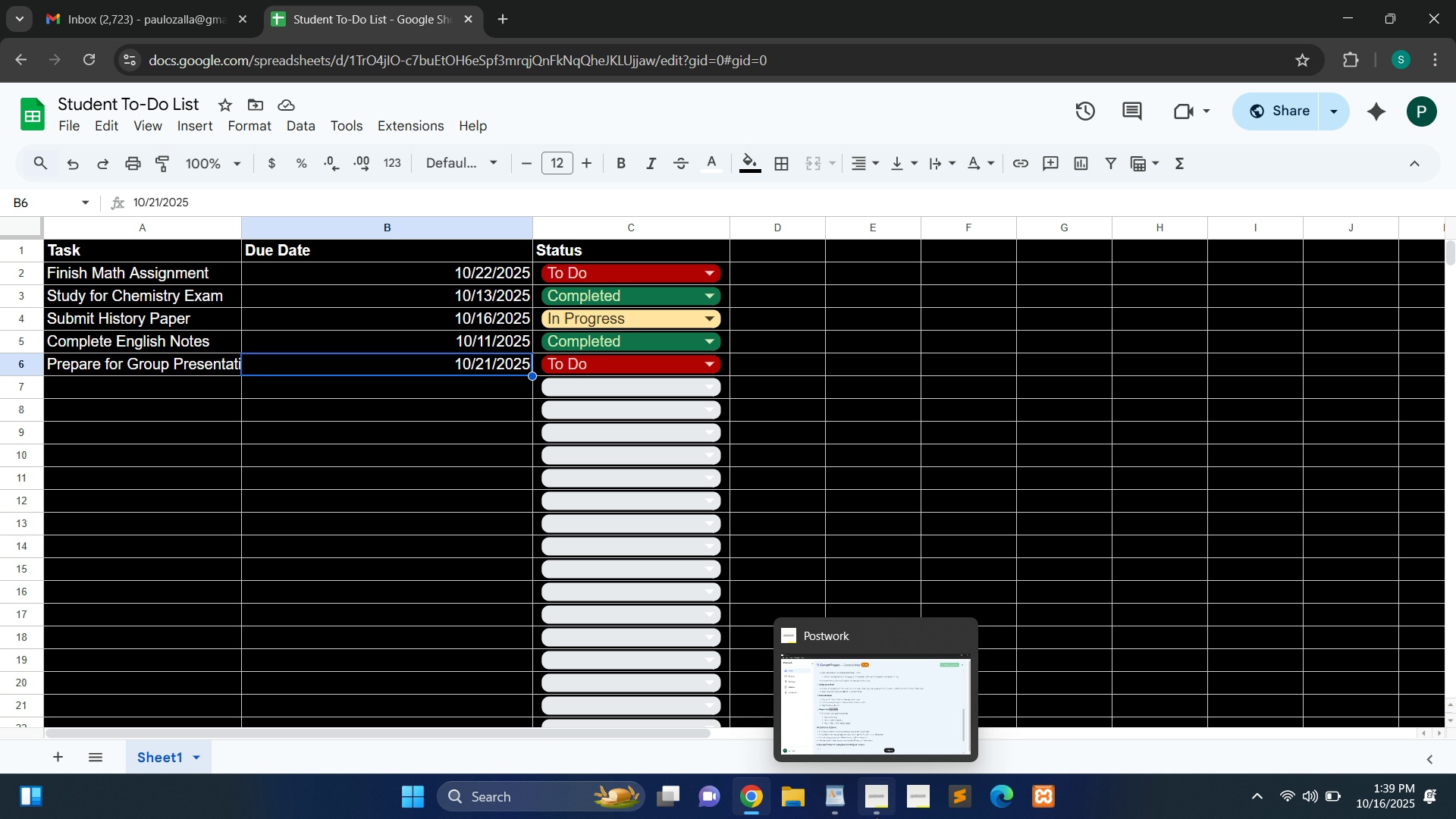 
left_click([871, 726])